 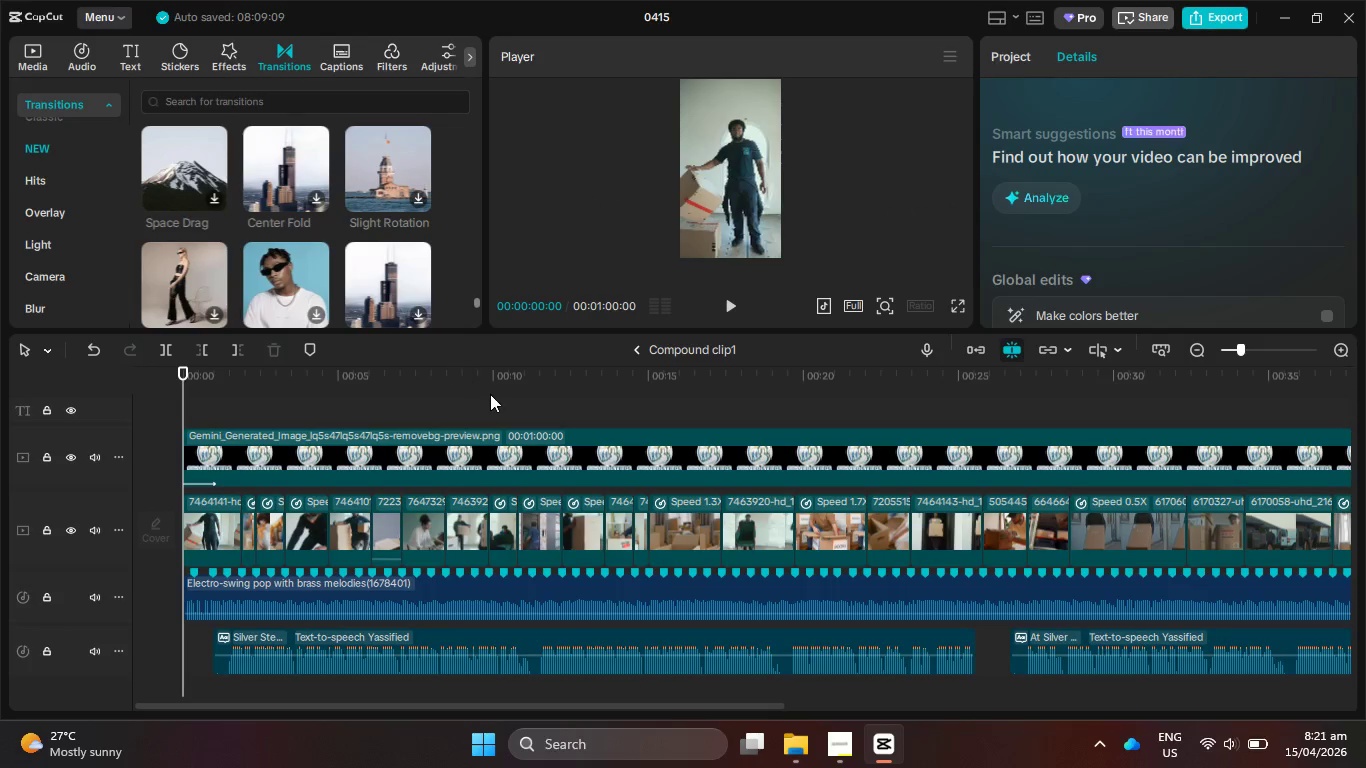 
left_click([722, 301])
 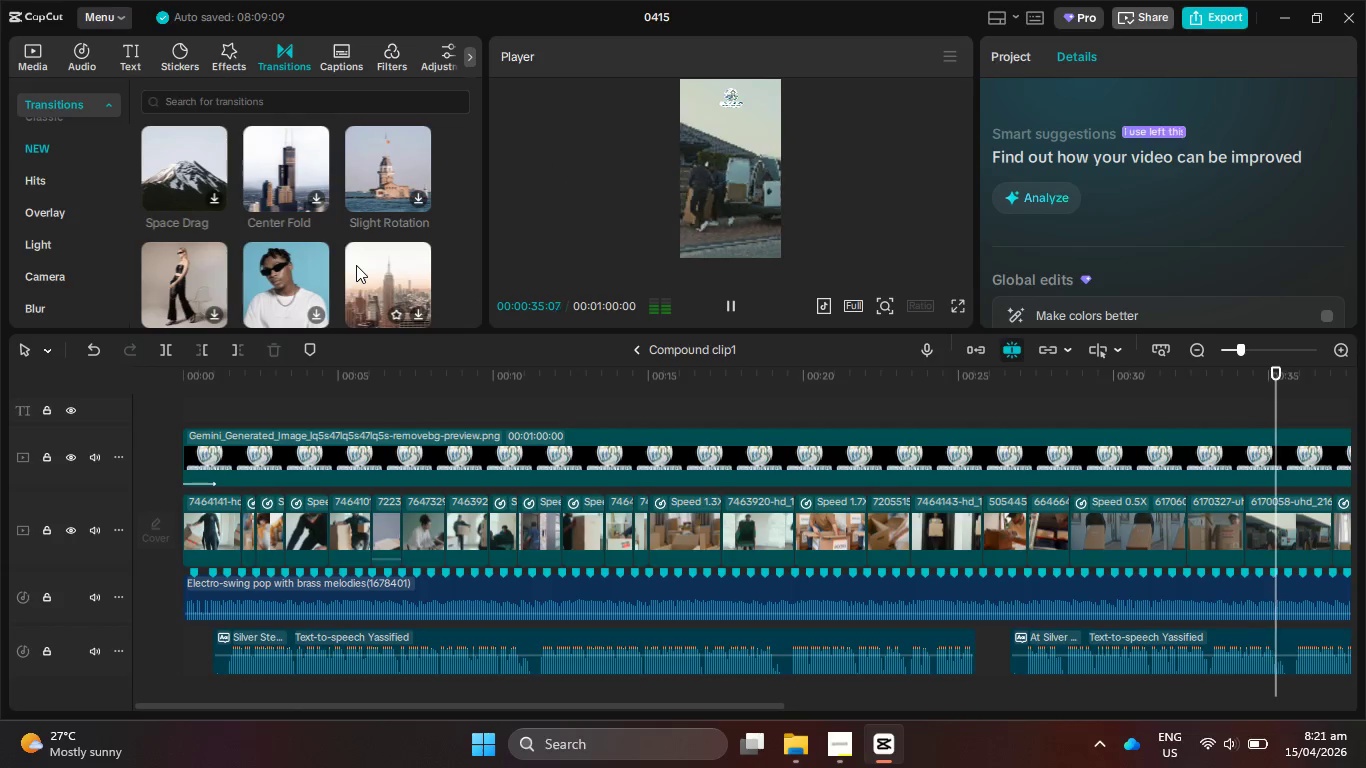 
wait(40.69)
 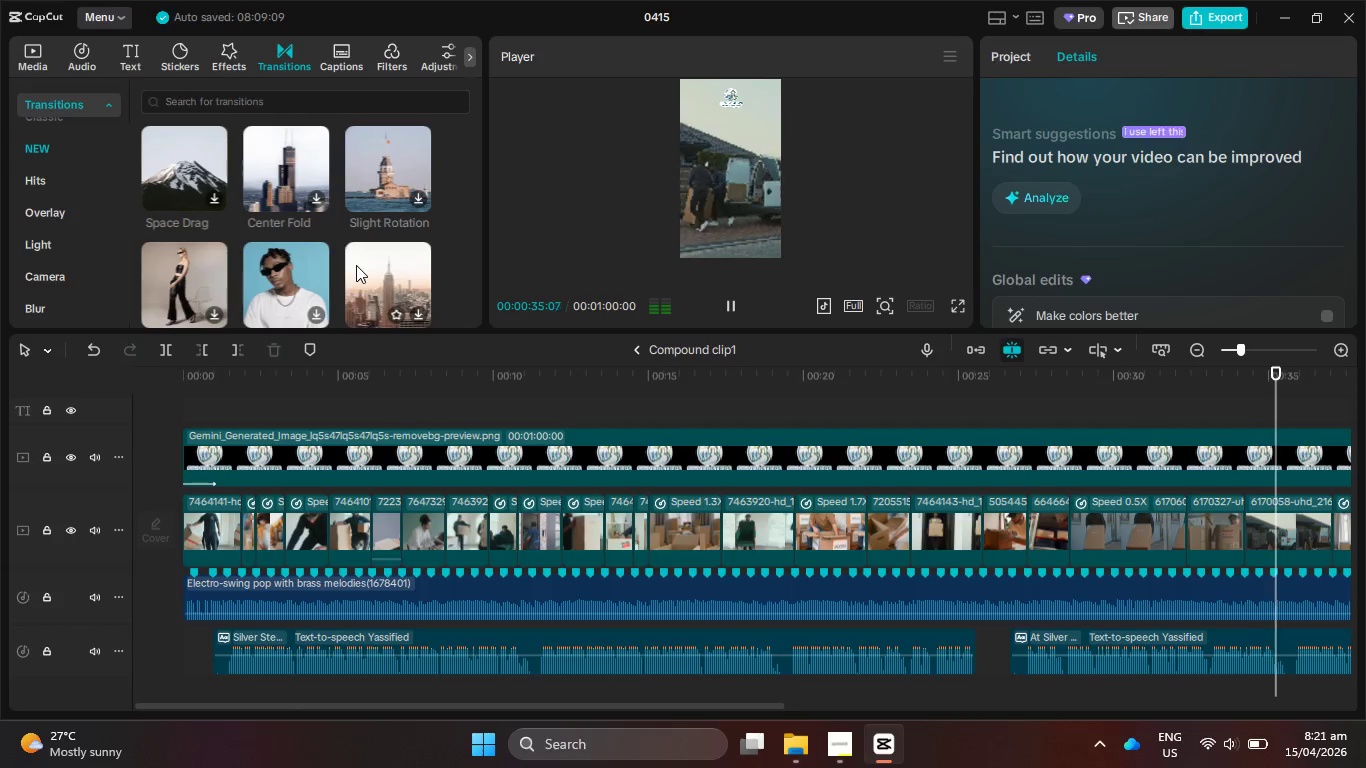 
scroll: coordinate [348, 241], scroll_direction: down, amount: 15.0
 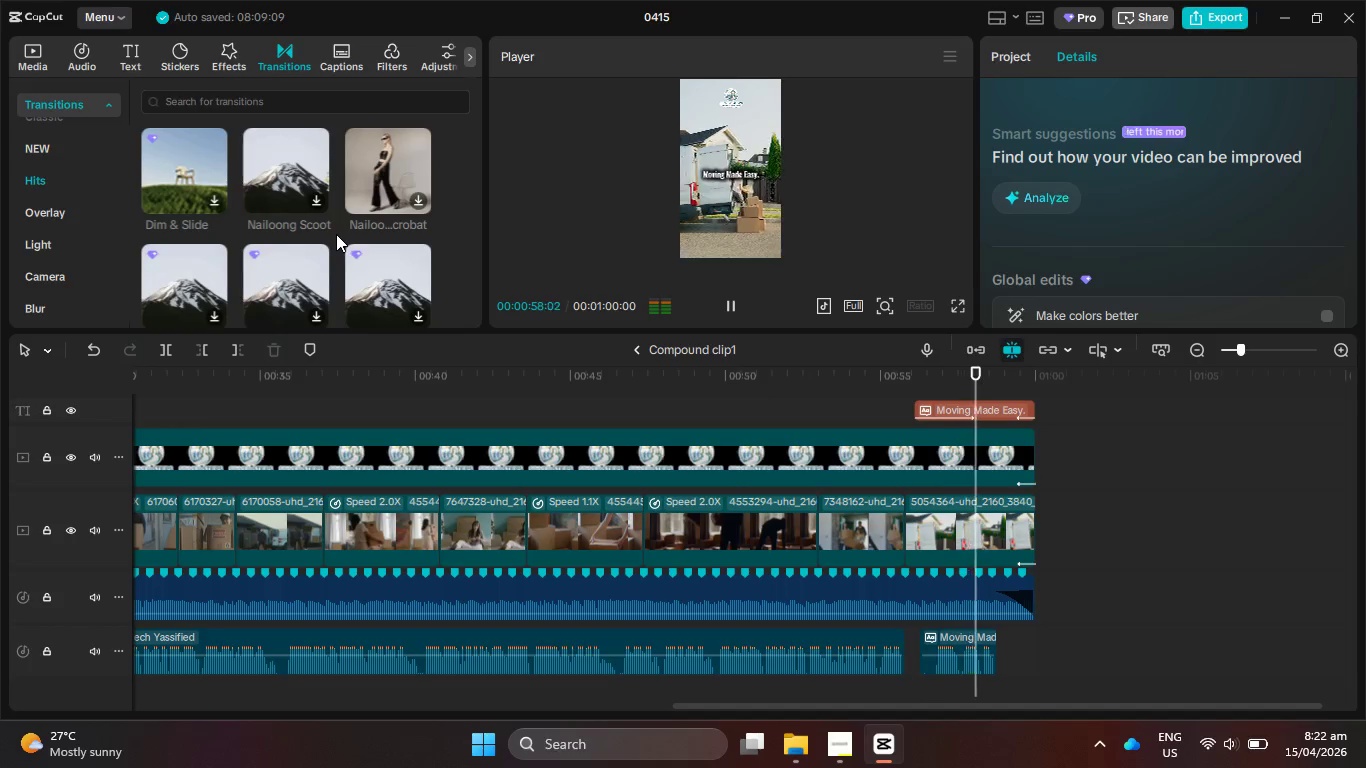 
scroll: coordinate [338, 241], scroll_direction: down, amount: 5.0
 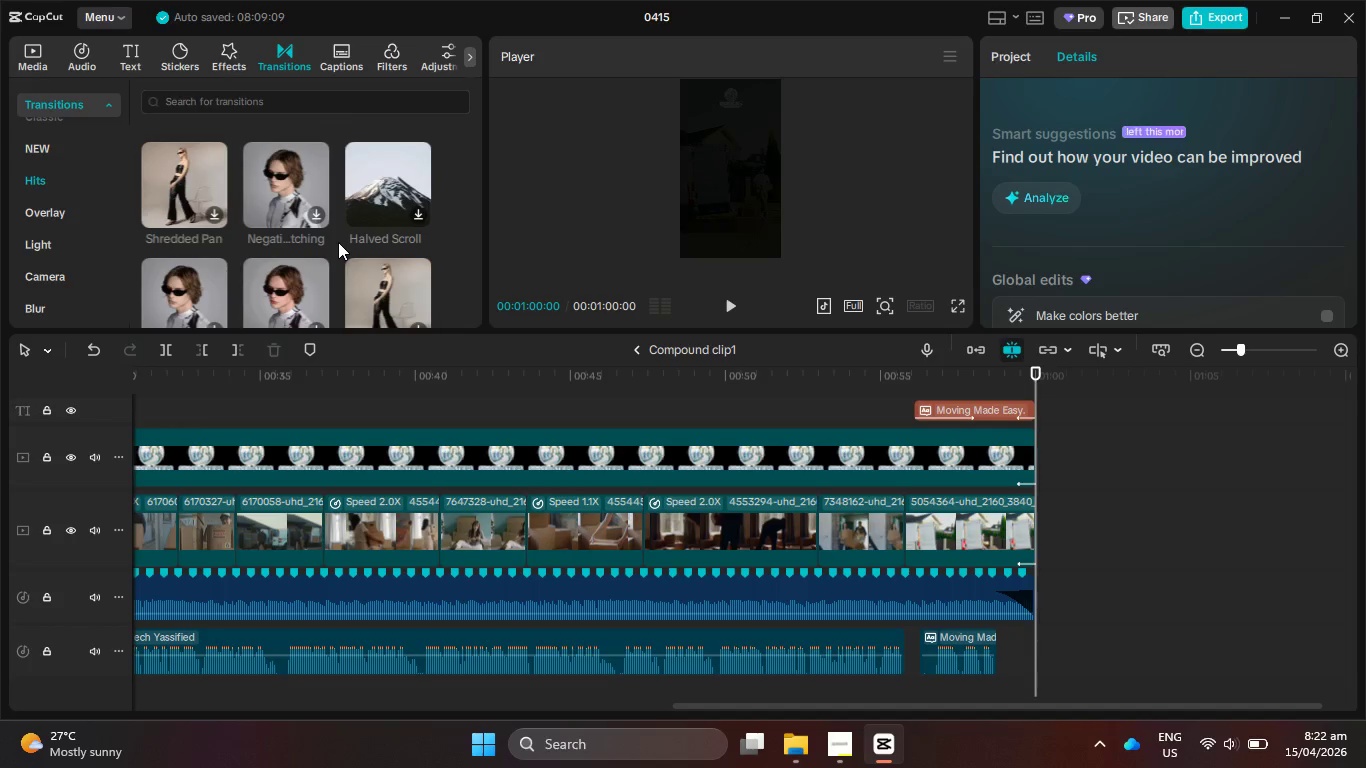 
wait(19.69)
 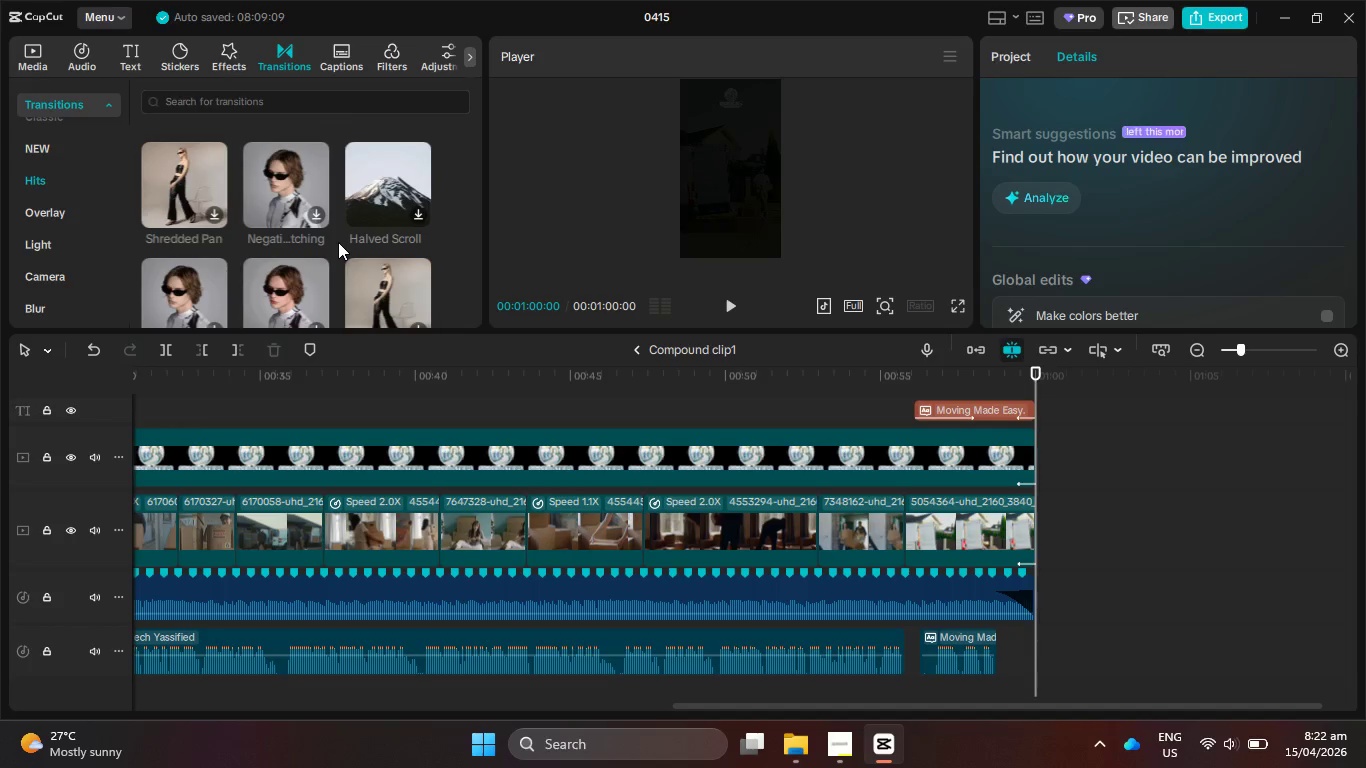 
scroll: coordinate [393, 246], scroll_direction: down, amount: 2.0
 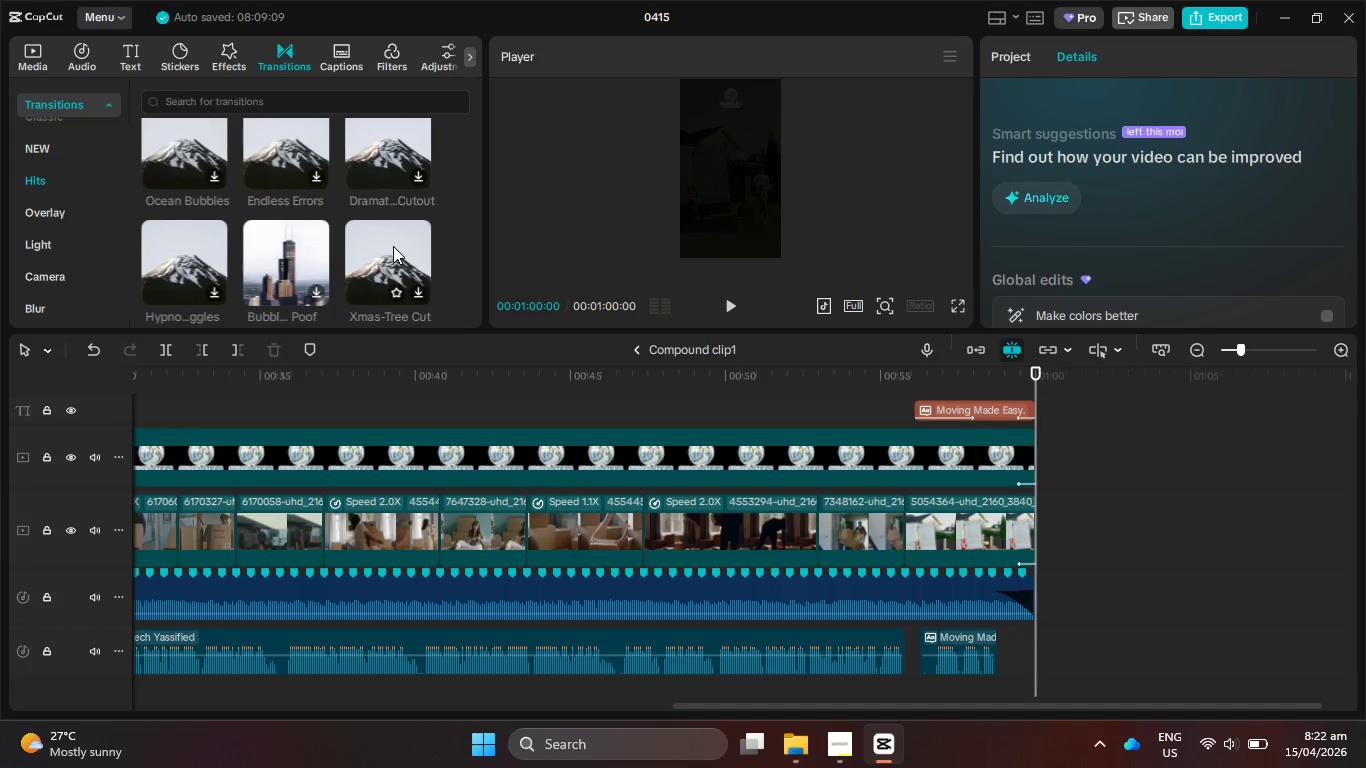 
wait(14.77)
 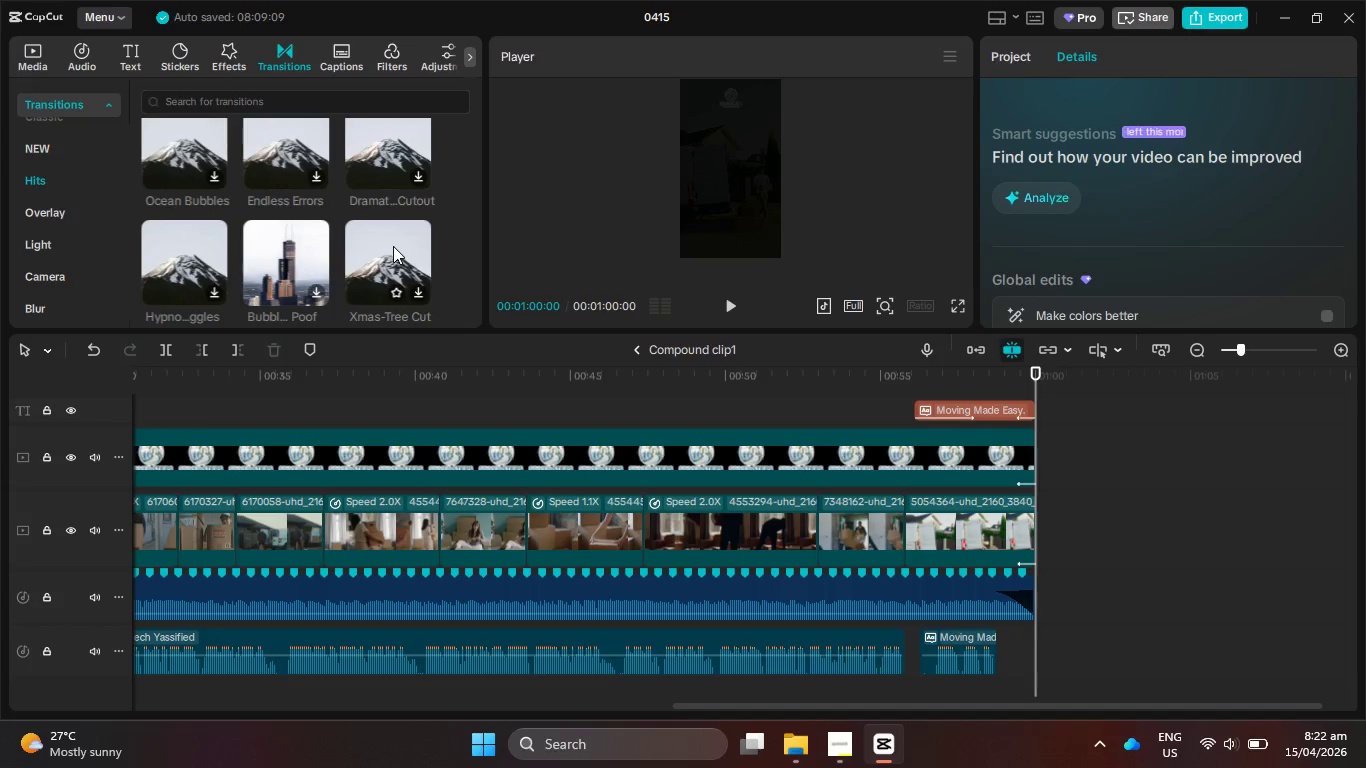 
scroll: coordinate [357, 246], scroll_direction: down, amount: 2.0
 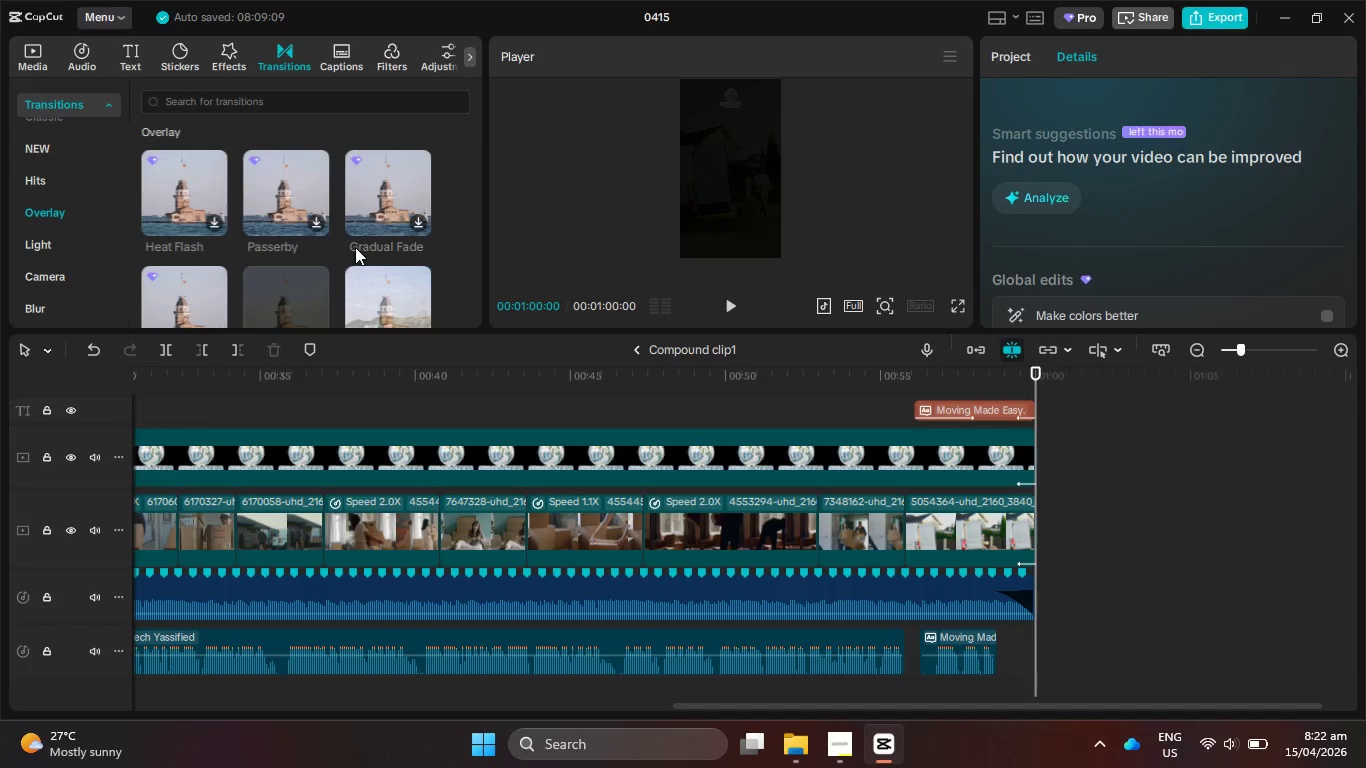 
wait(5.63)
 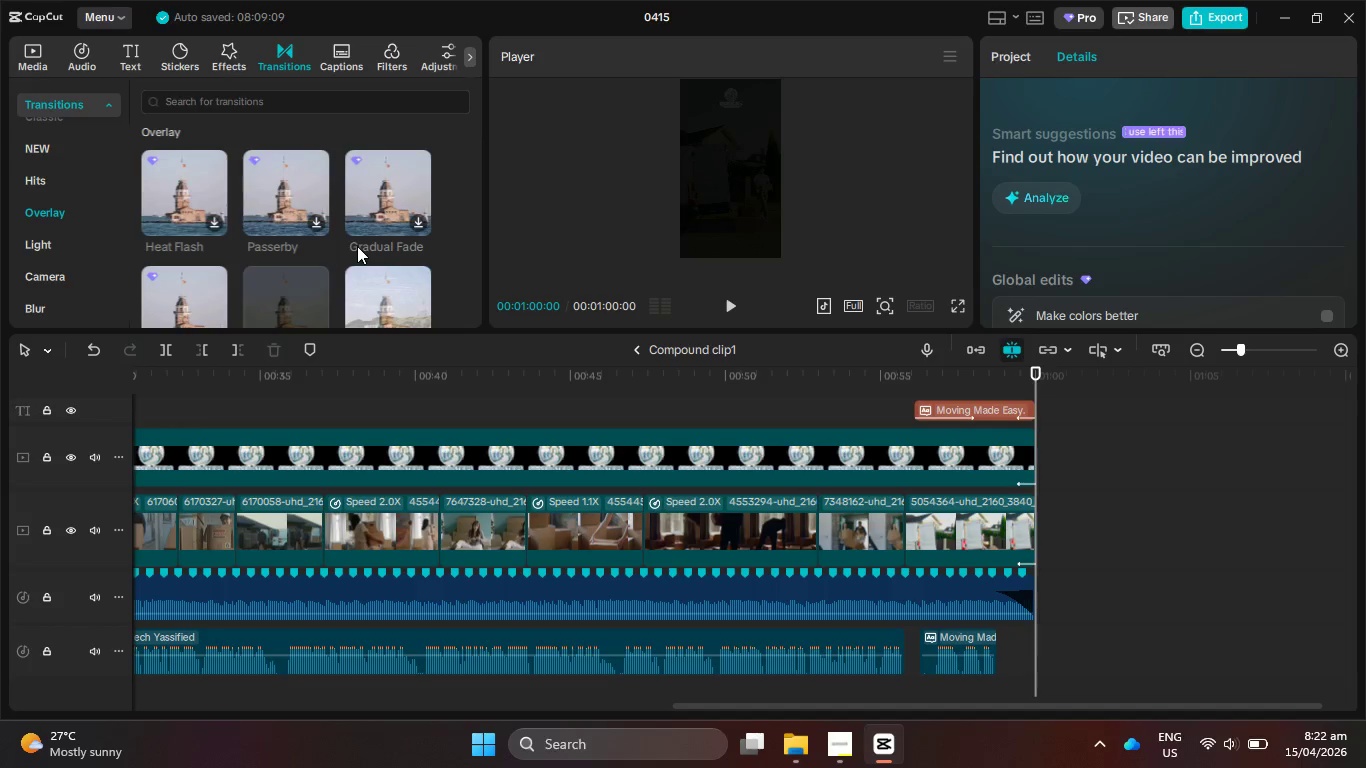 
scroll: coordinate [355, 247], scroll_direction: down, amount: 1.0
 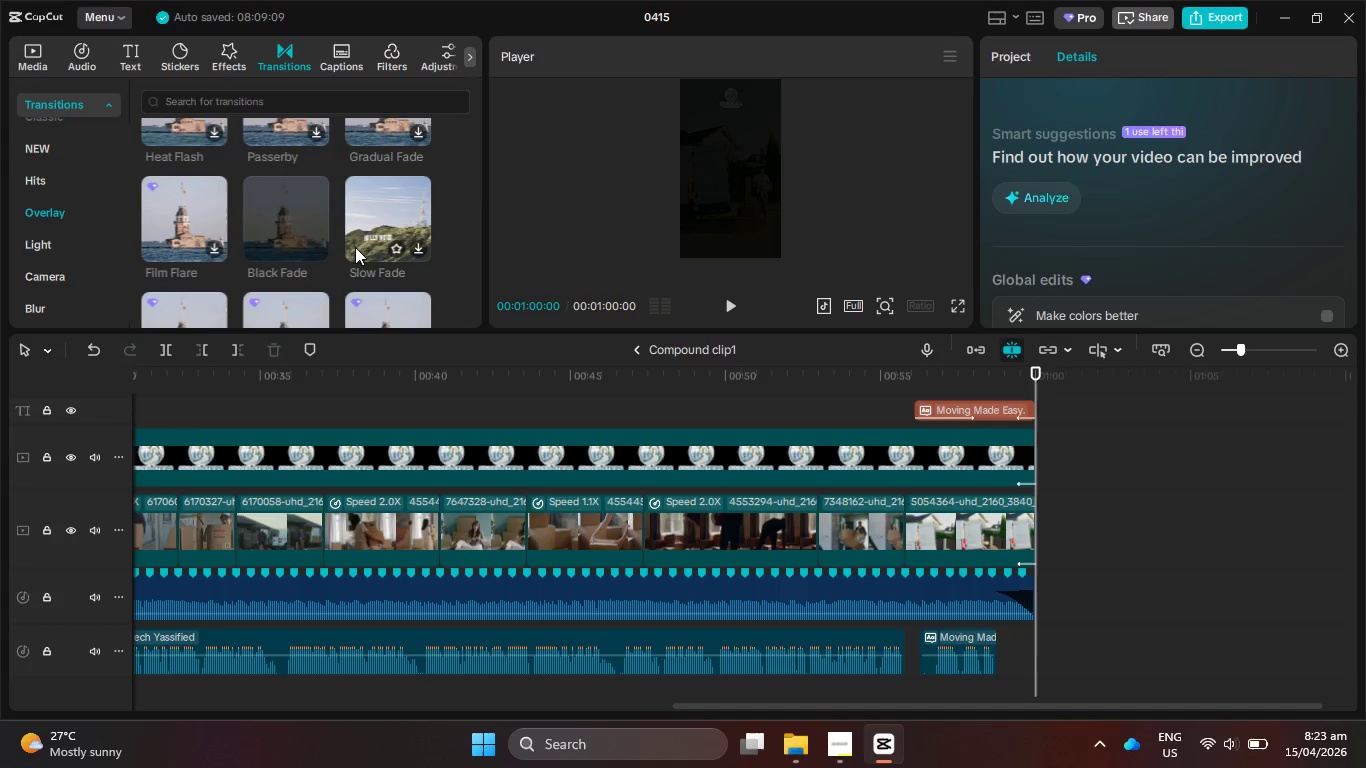 
wait(9.23)
 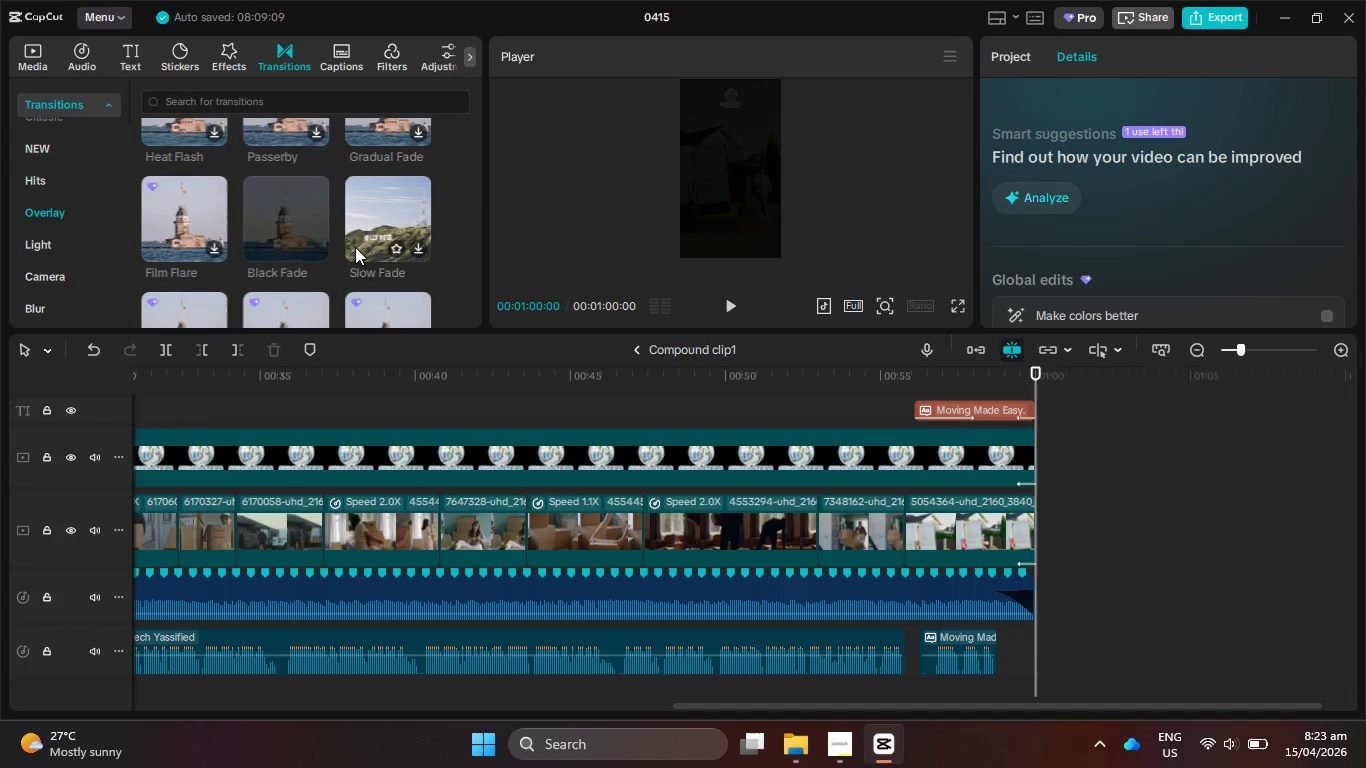 
scroll: coordinate [355, 247], scroll_direction: down, amount: 2.0
 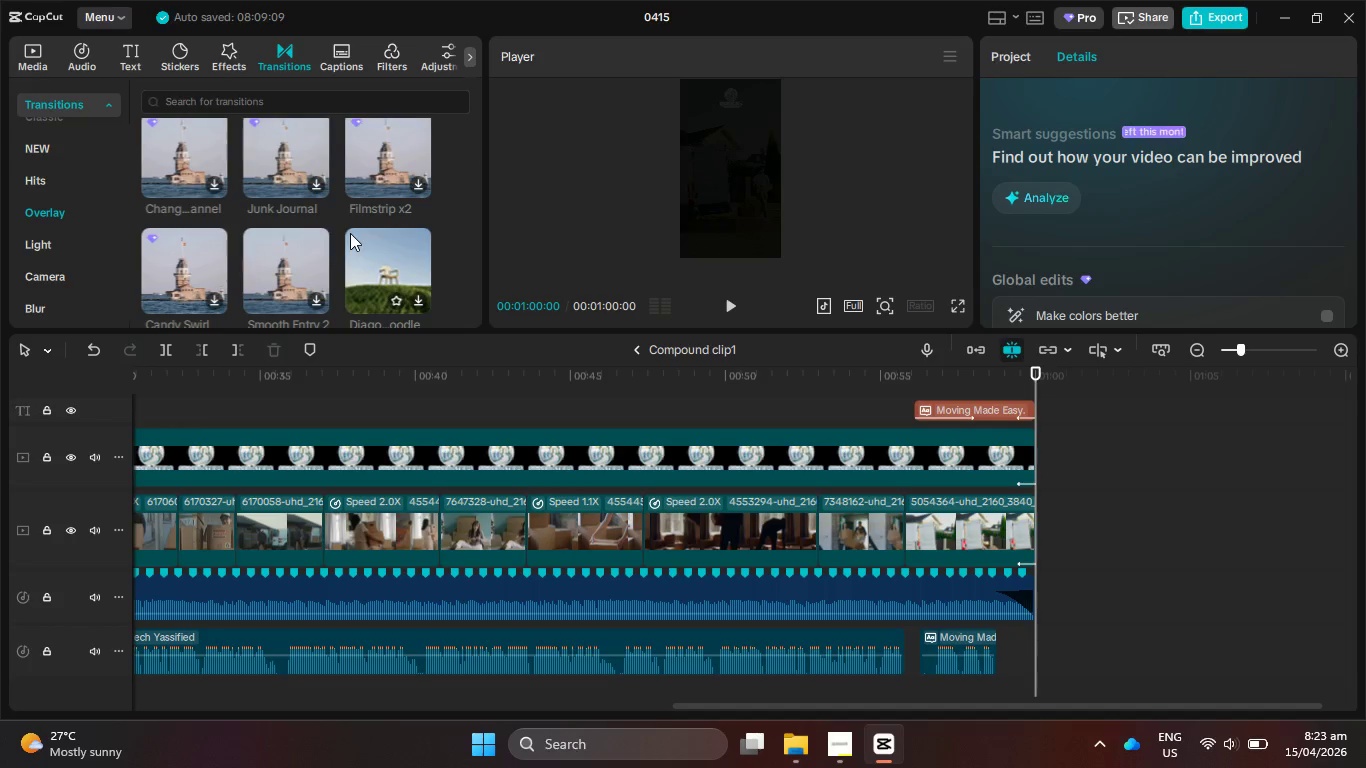 
wait(10.63)
 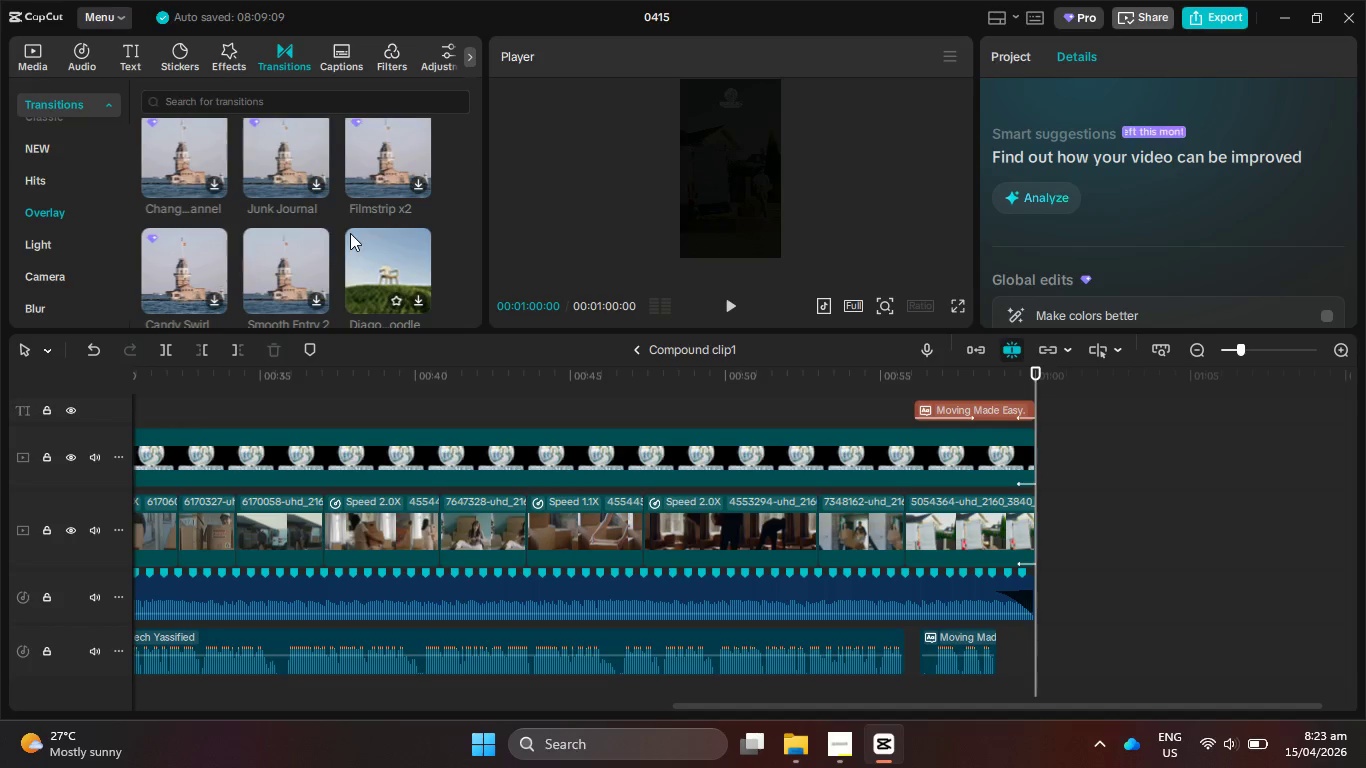 
scroll: coordinate [402, 231], scroll_direction: down, amount: 1.0
 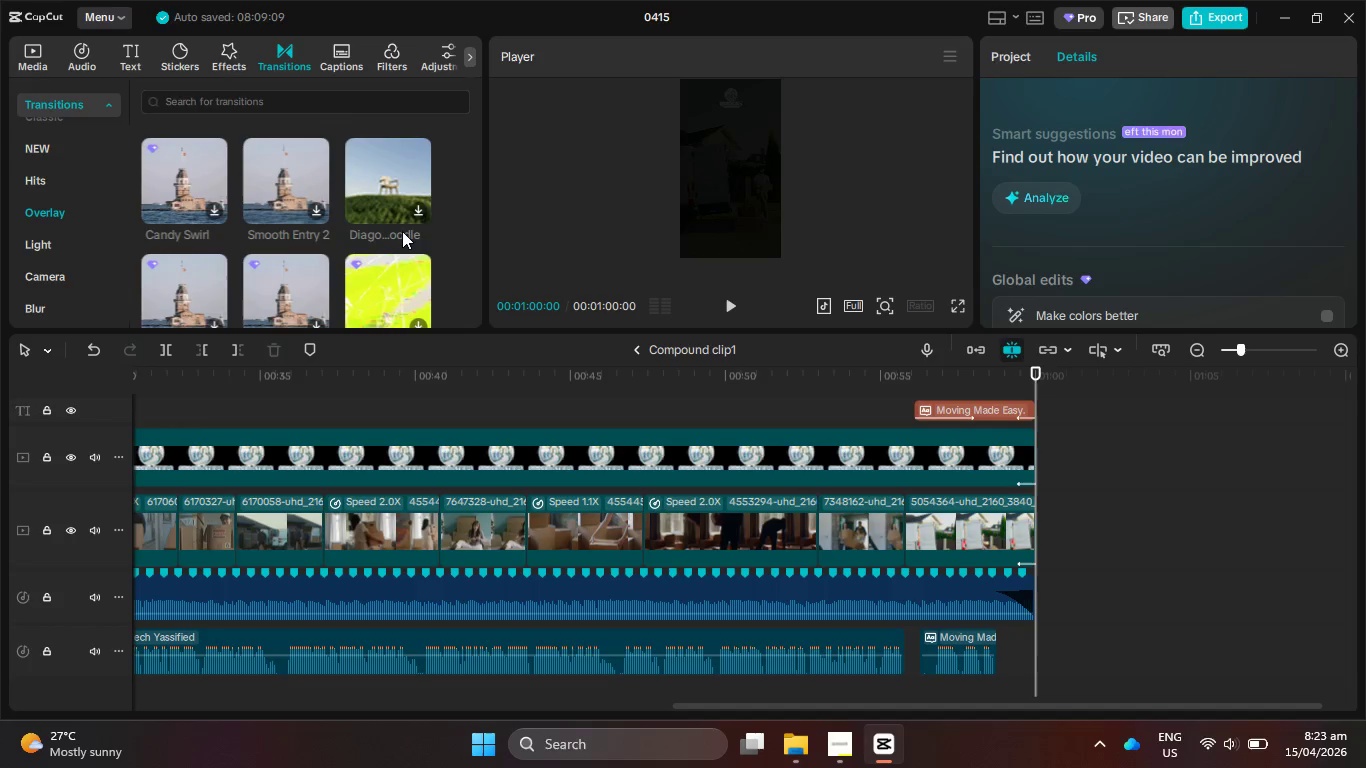 
wait(14.02)
 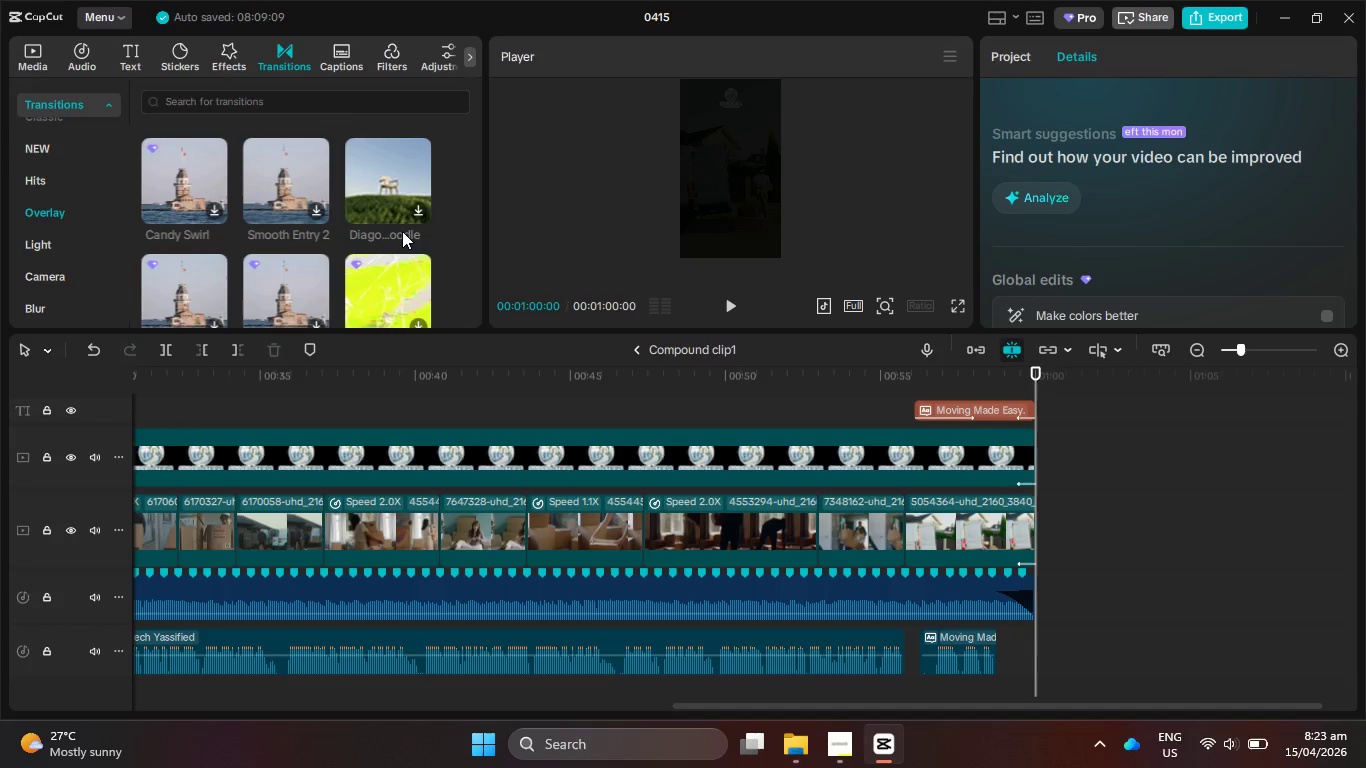 
scroll: coordinate [414, 222], scroll_direction: down, amount: 2.0
 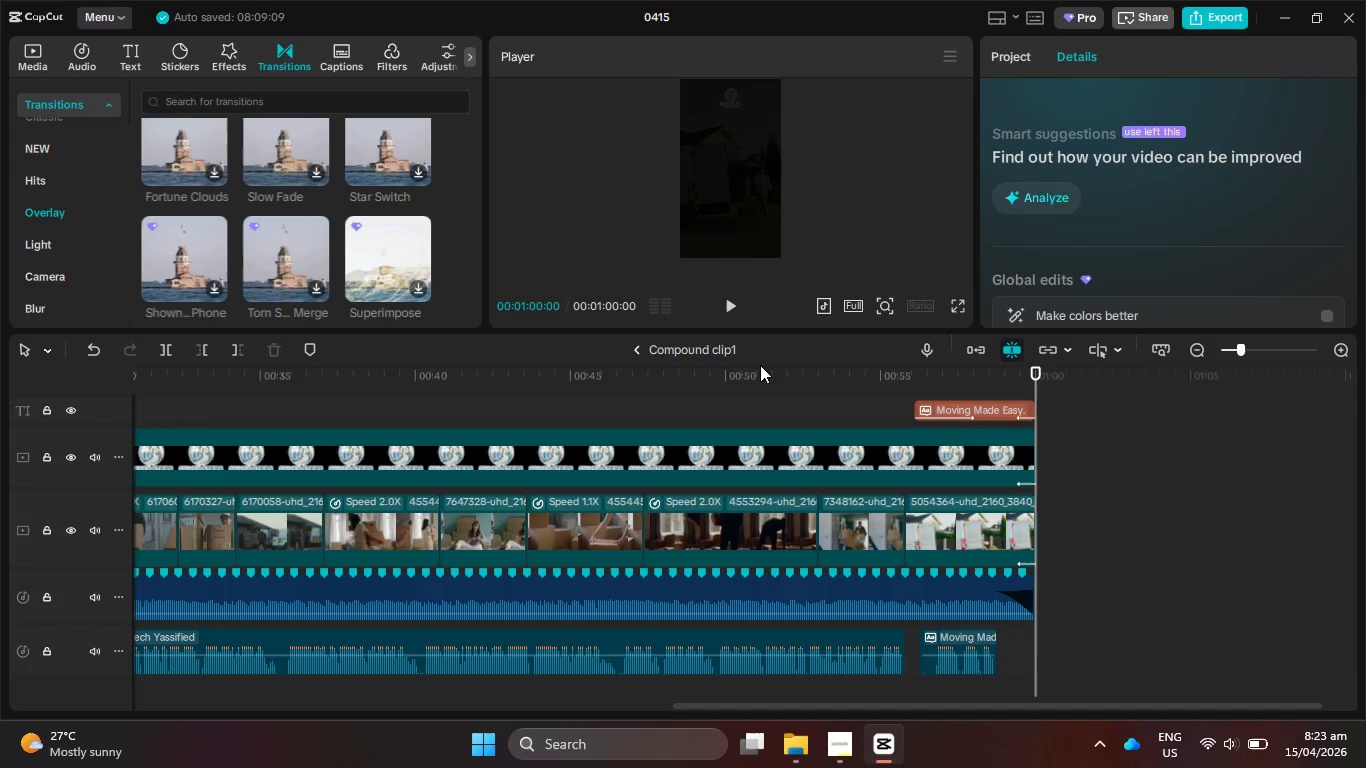 
left_click([718, 353])
 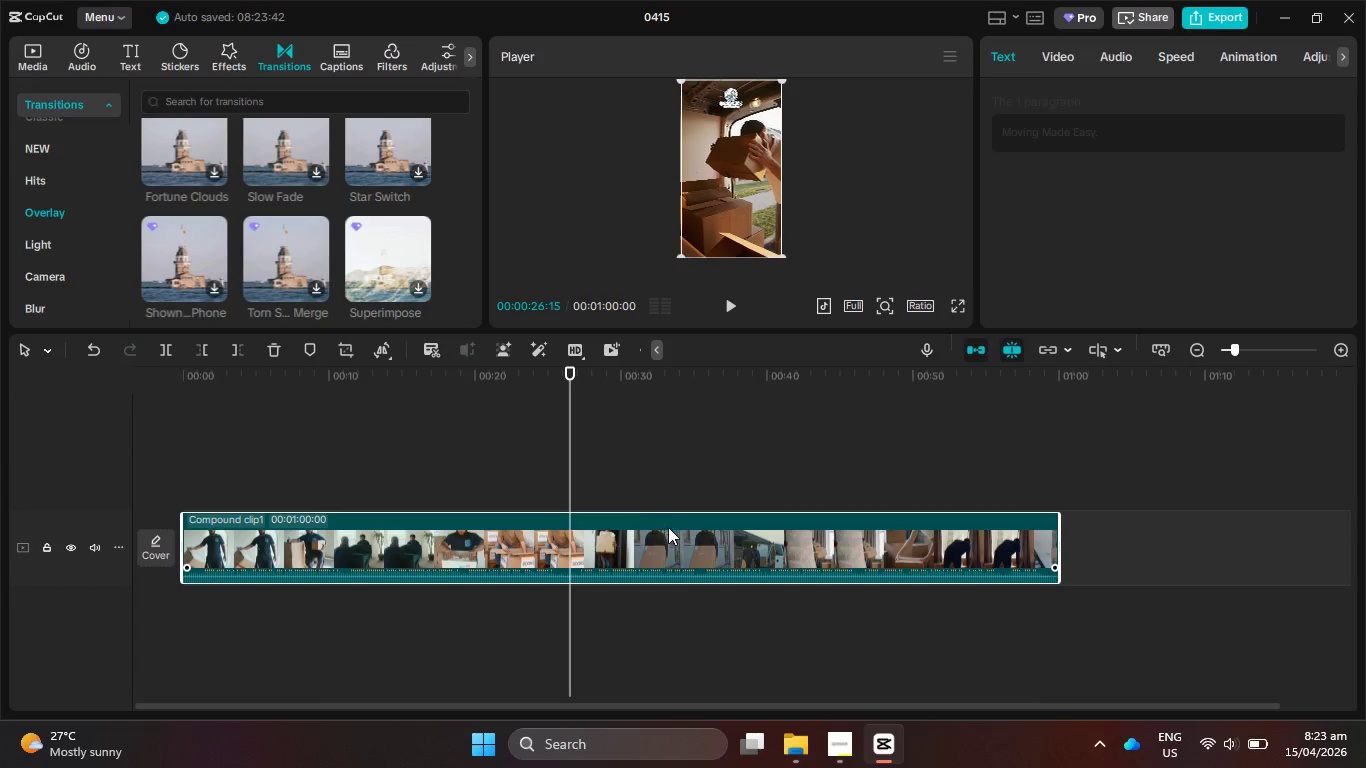 
double_click([669, 531])
 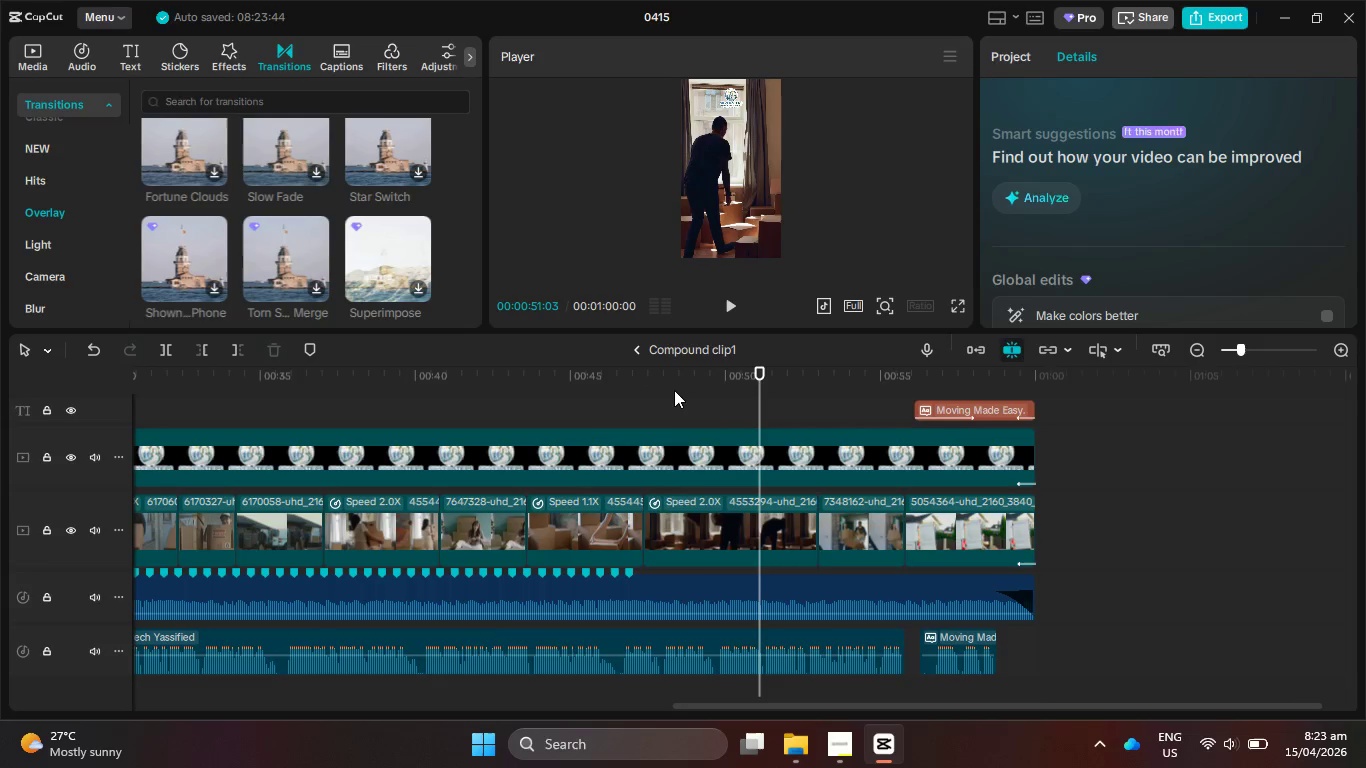 
left_click_drag(start_coordinate=[679, 373], to_coordinate=[46, 563])
 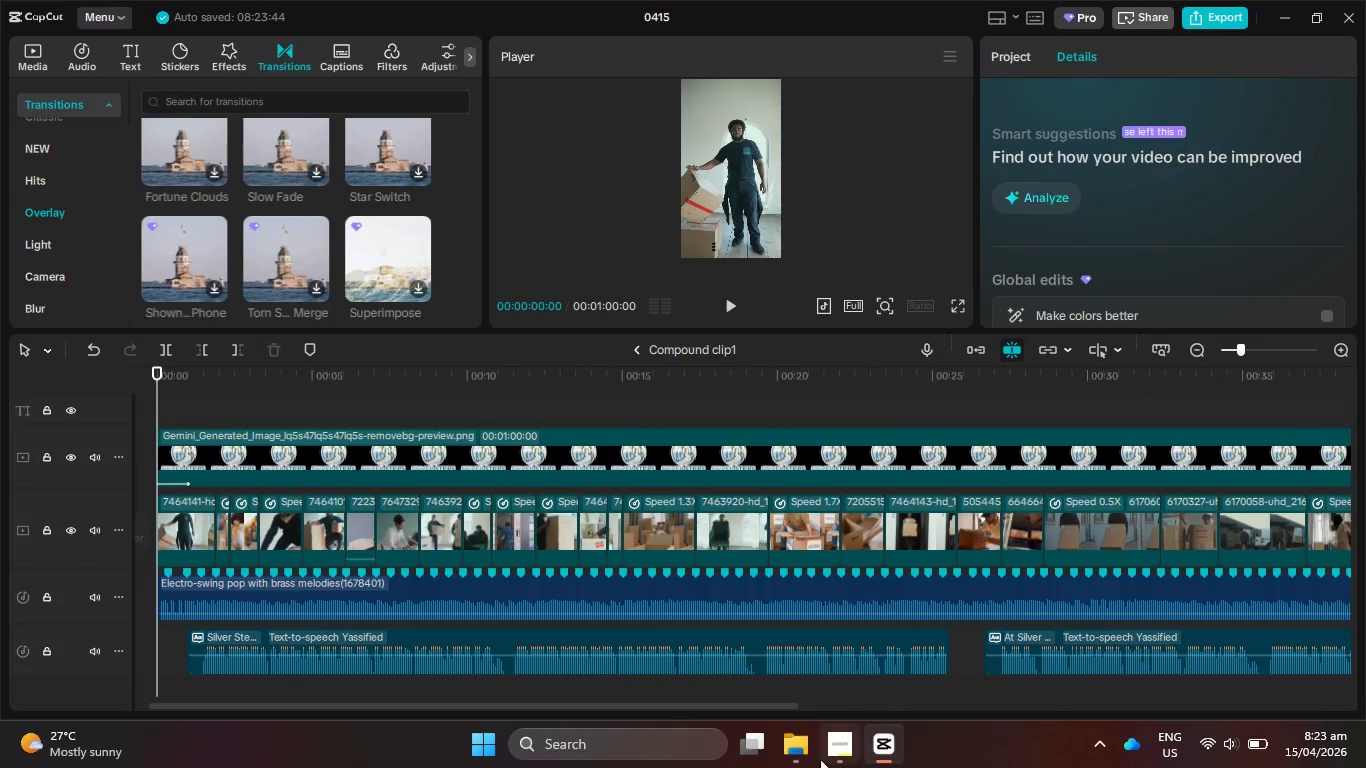 
left_click([818, 757])